 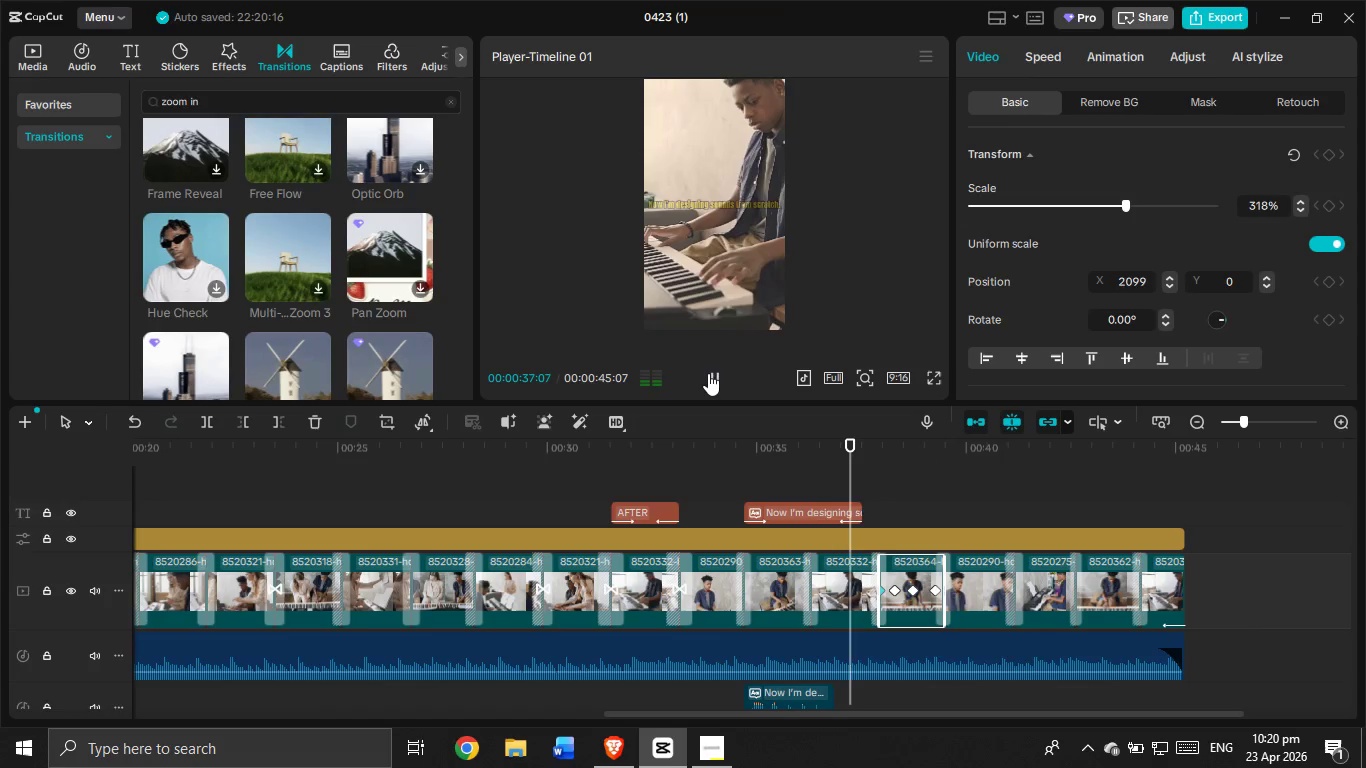 
left_click([708, 373])
 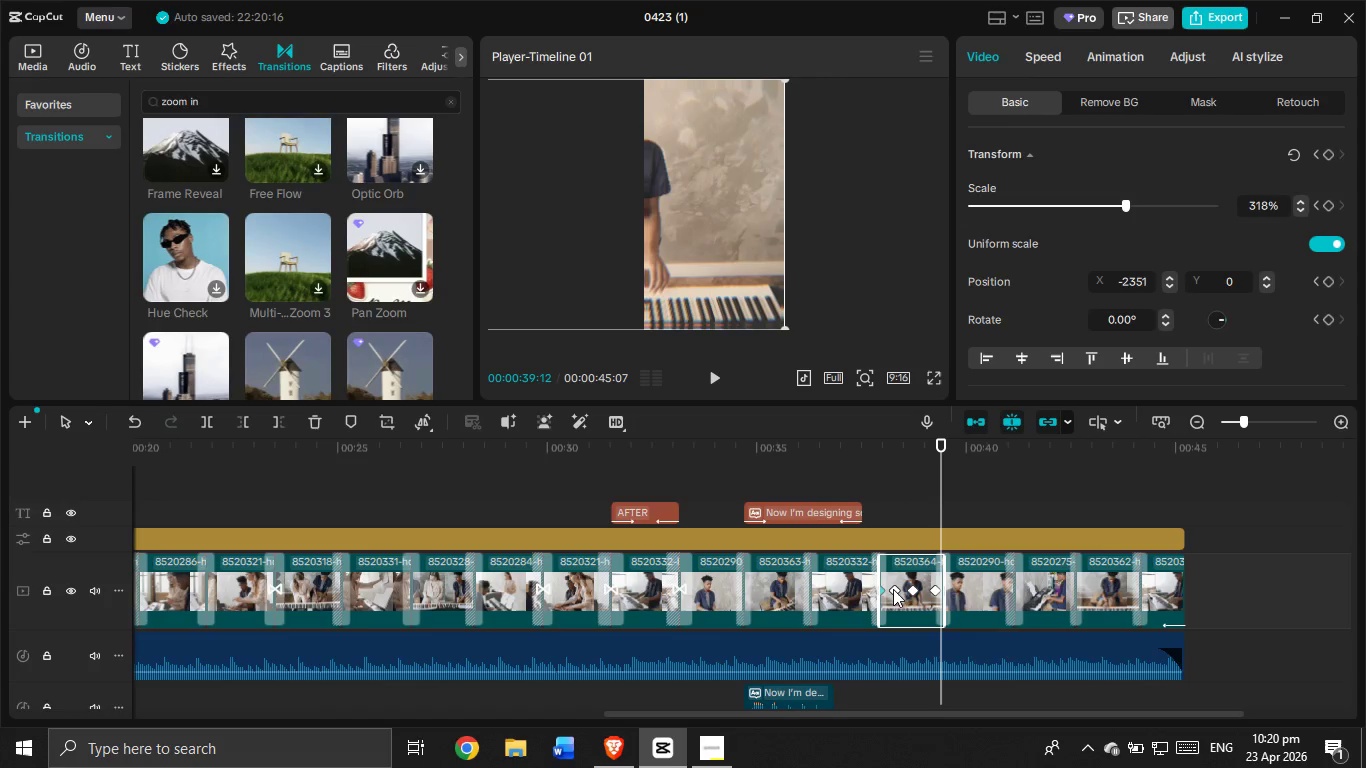 
left_click([894, 590])
 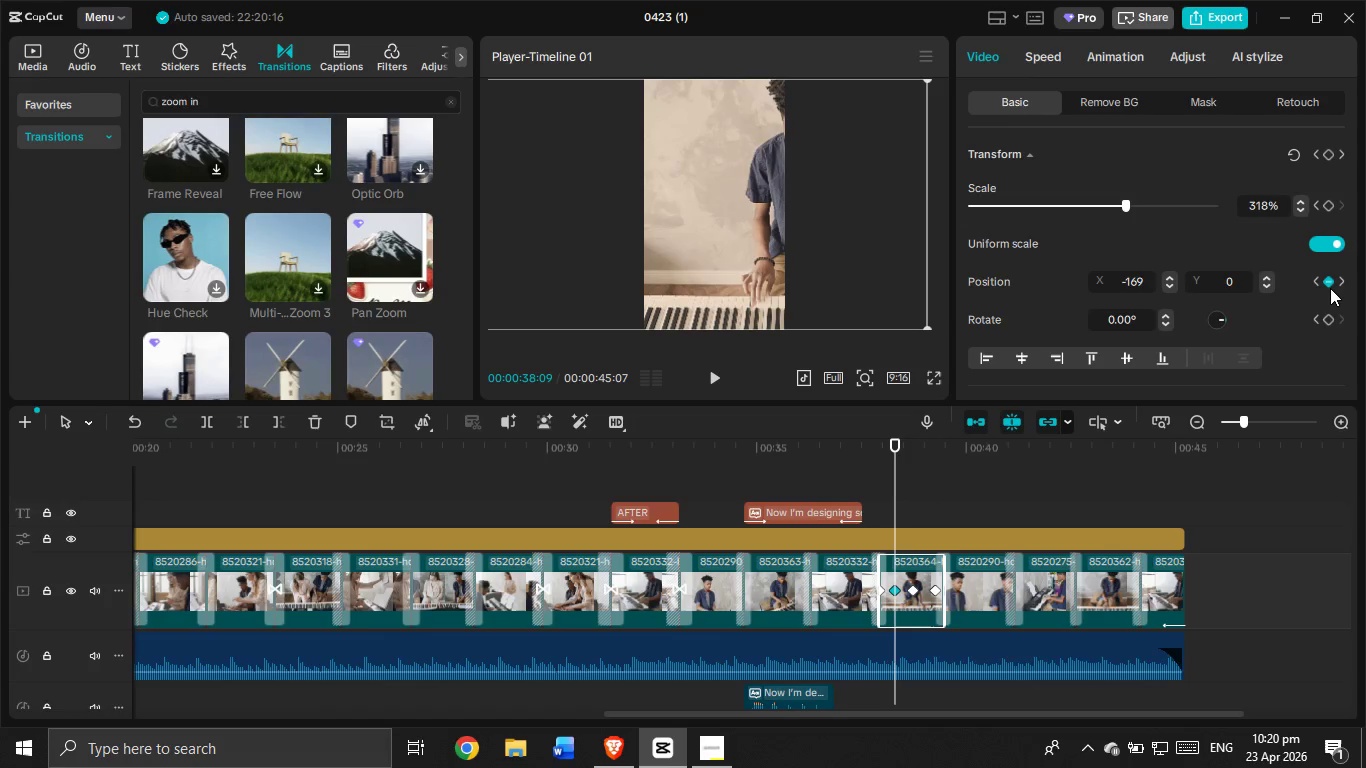 
left_click([1330, 285])
 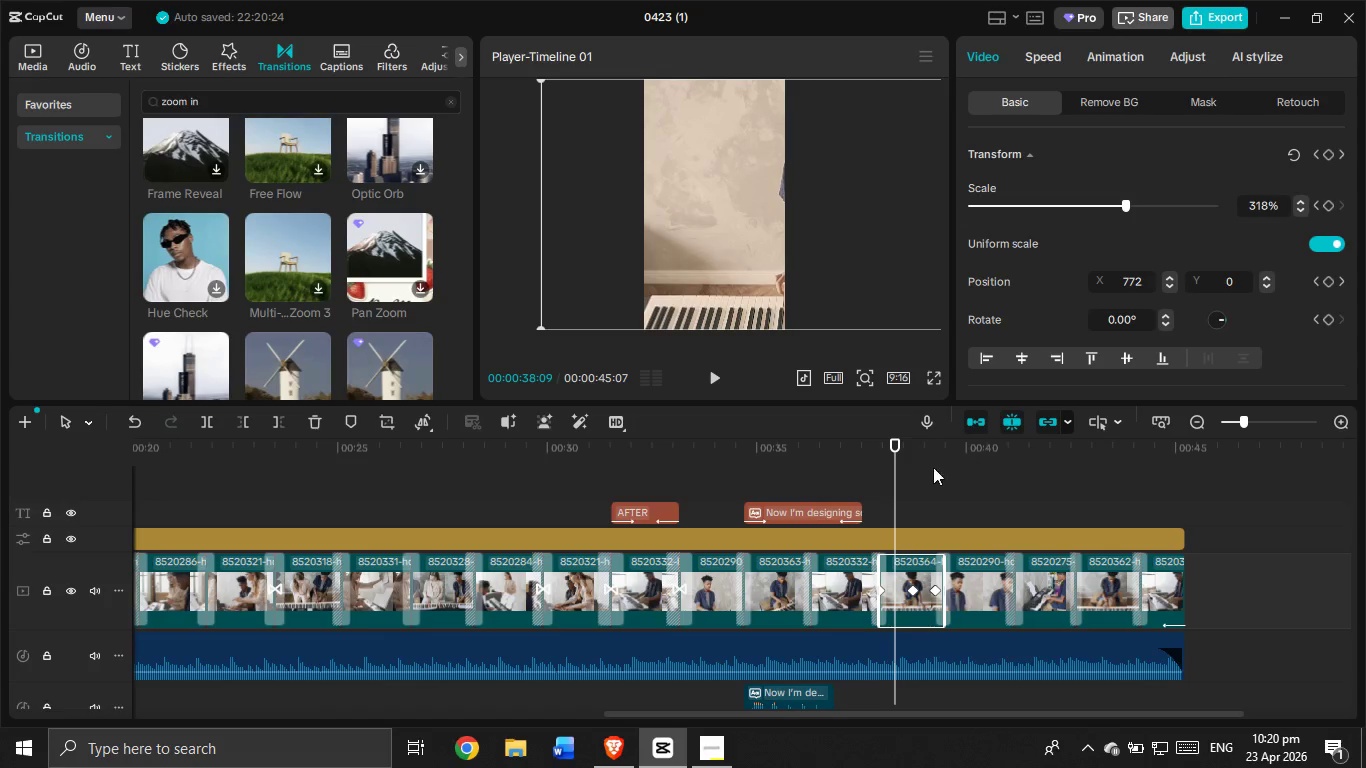 
left_click_drag(start_coordinate=[893, 467], to_coordinate=[863, 468])
 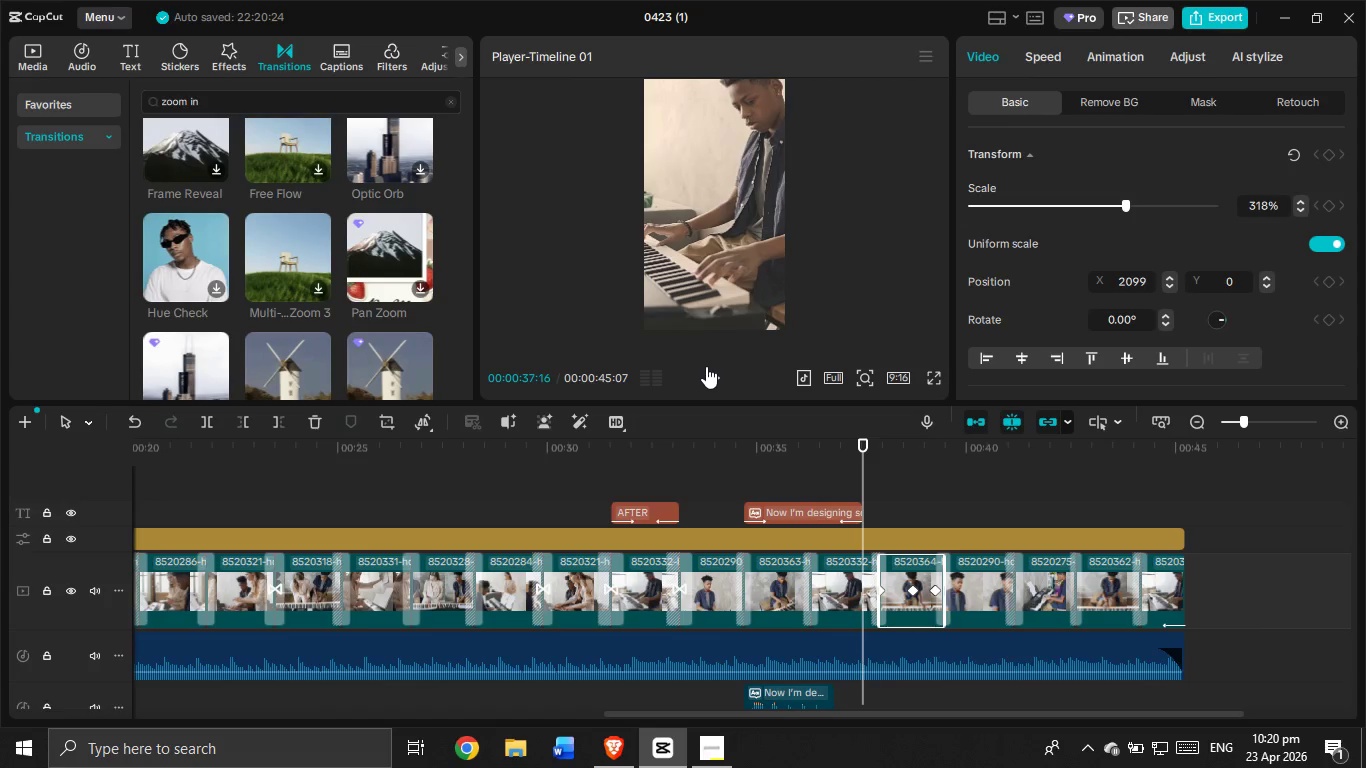 
left_click([705, 376])
 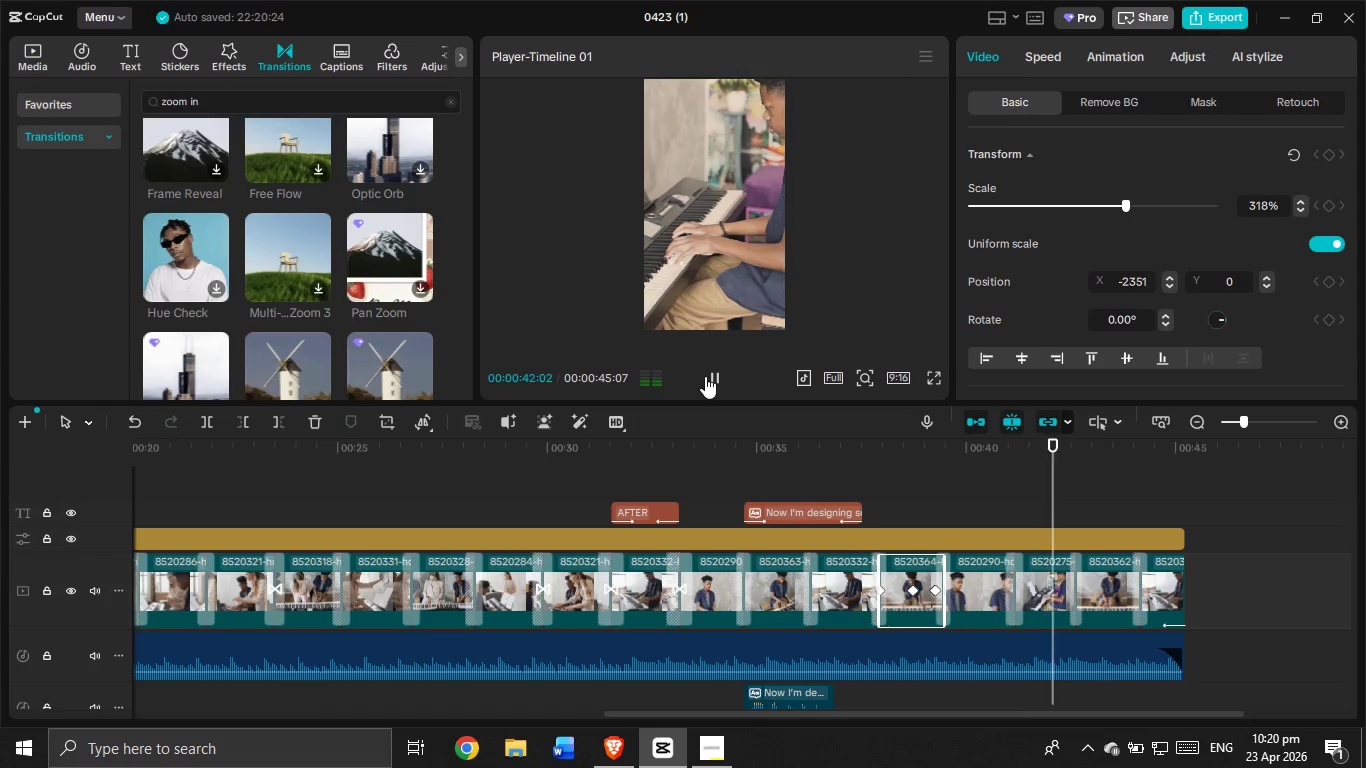 
wait(6.31)
 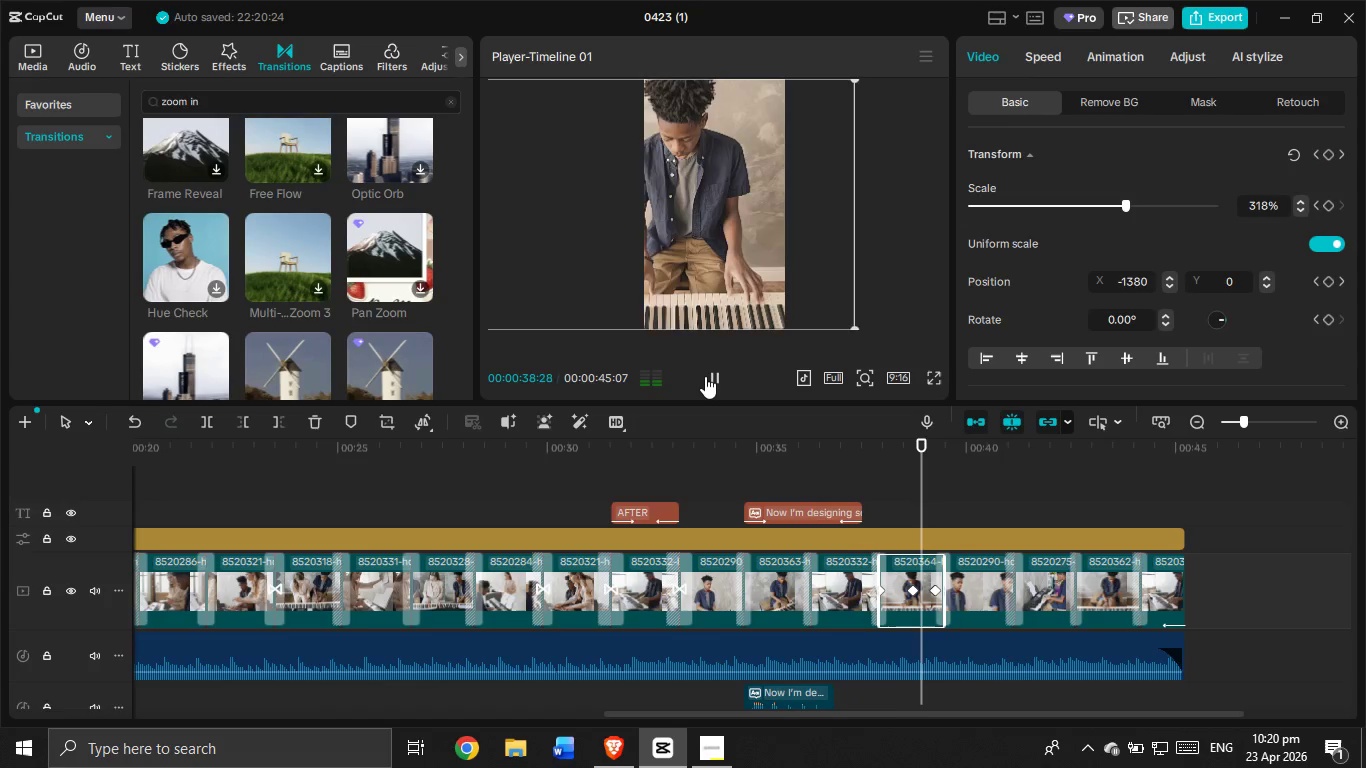 
left_click([291, 502])
 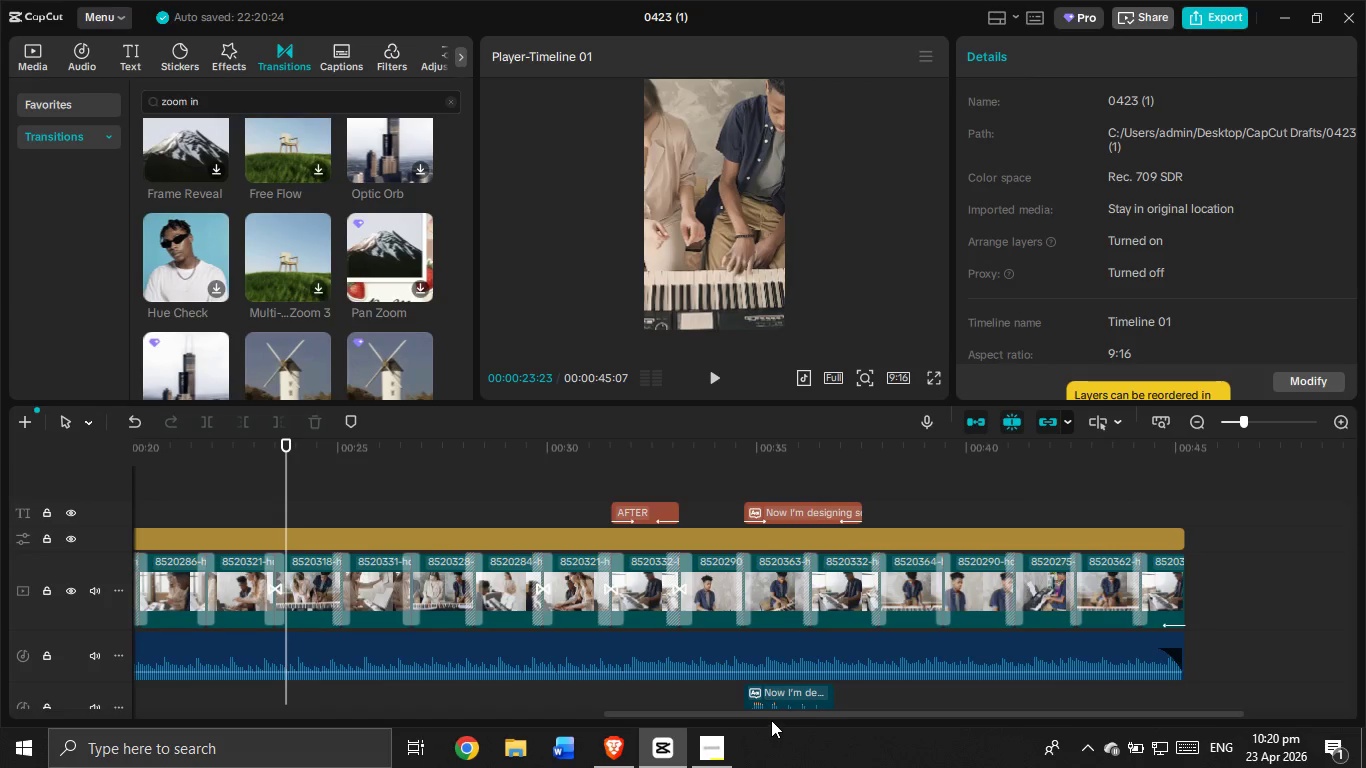 
left_click_drag(start_coordinate=[773, 718], to_coordinate=[535, 702])
 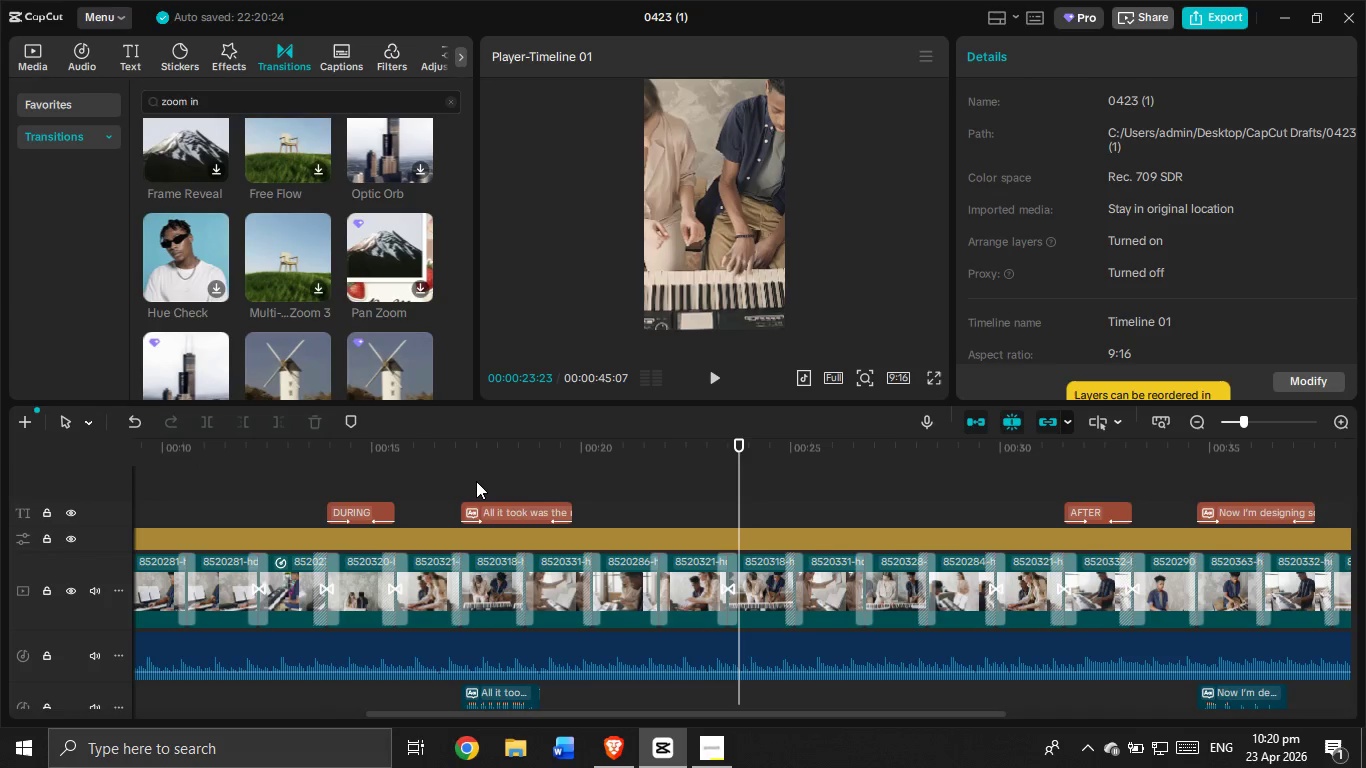 
left_click([476, 481])
 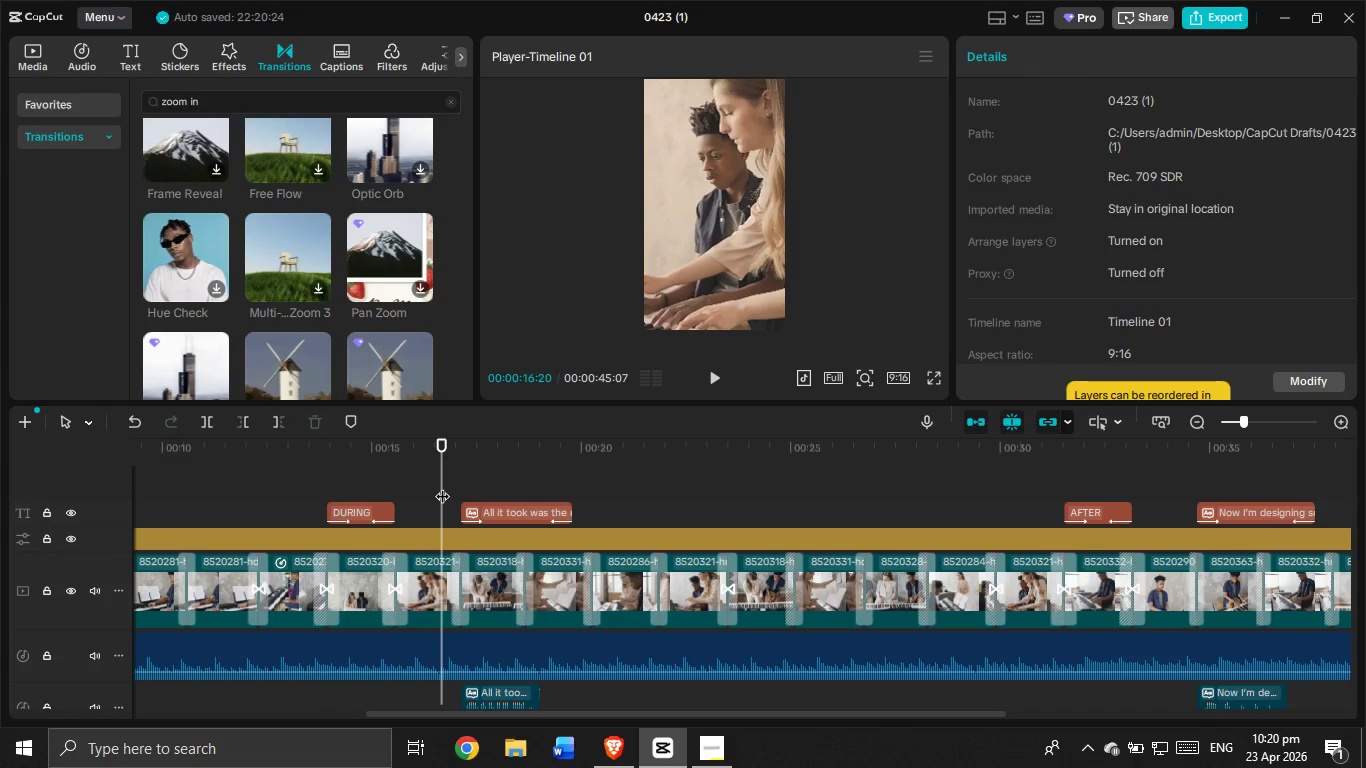 
left_click_drag(start_coordinate=[442, 486], to_coordinate=[513, 549])
 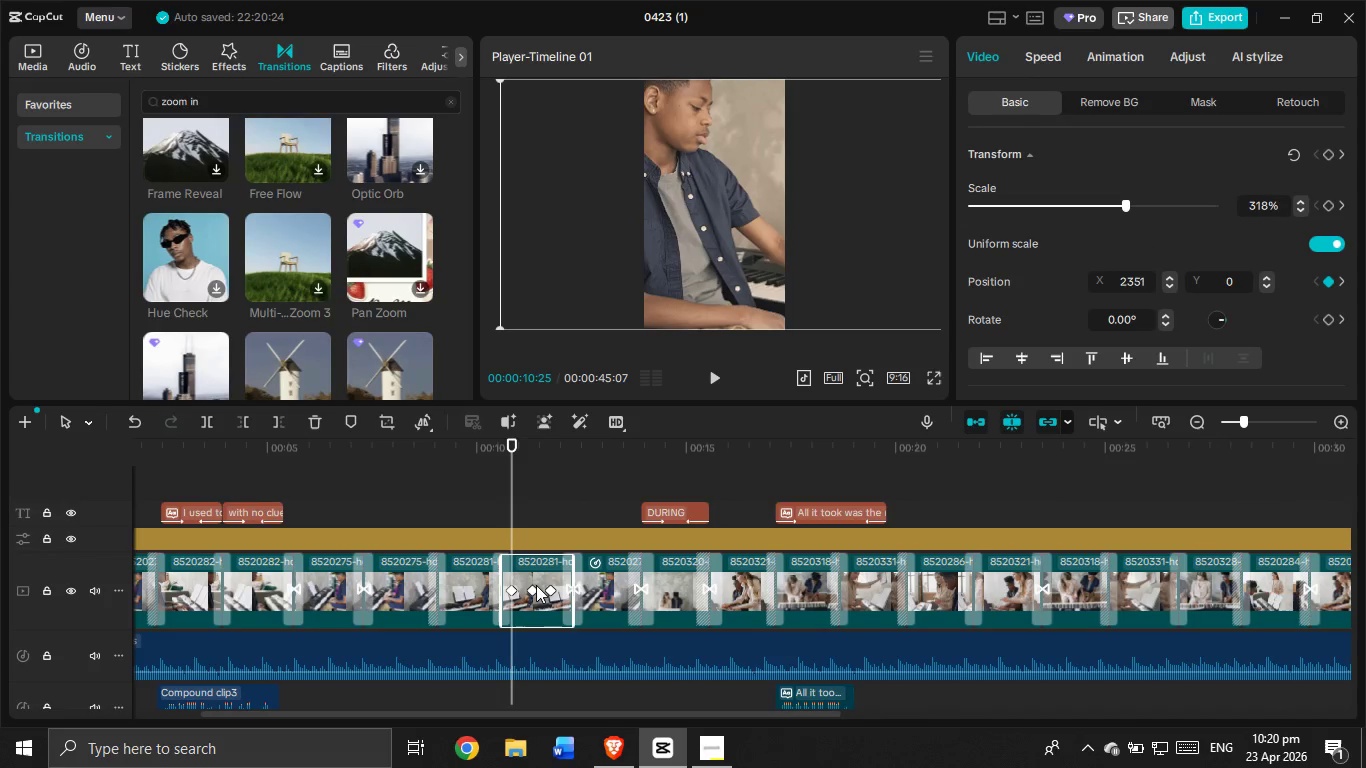 
scroll: coordinate [285, 204], scroll_direction: down, amount: 2.0
 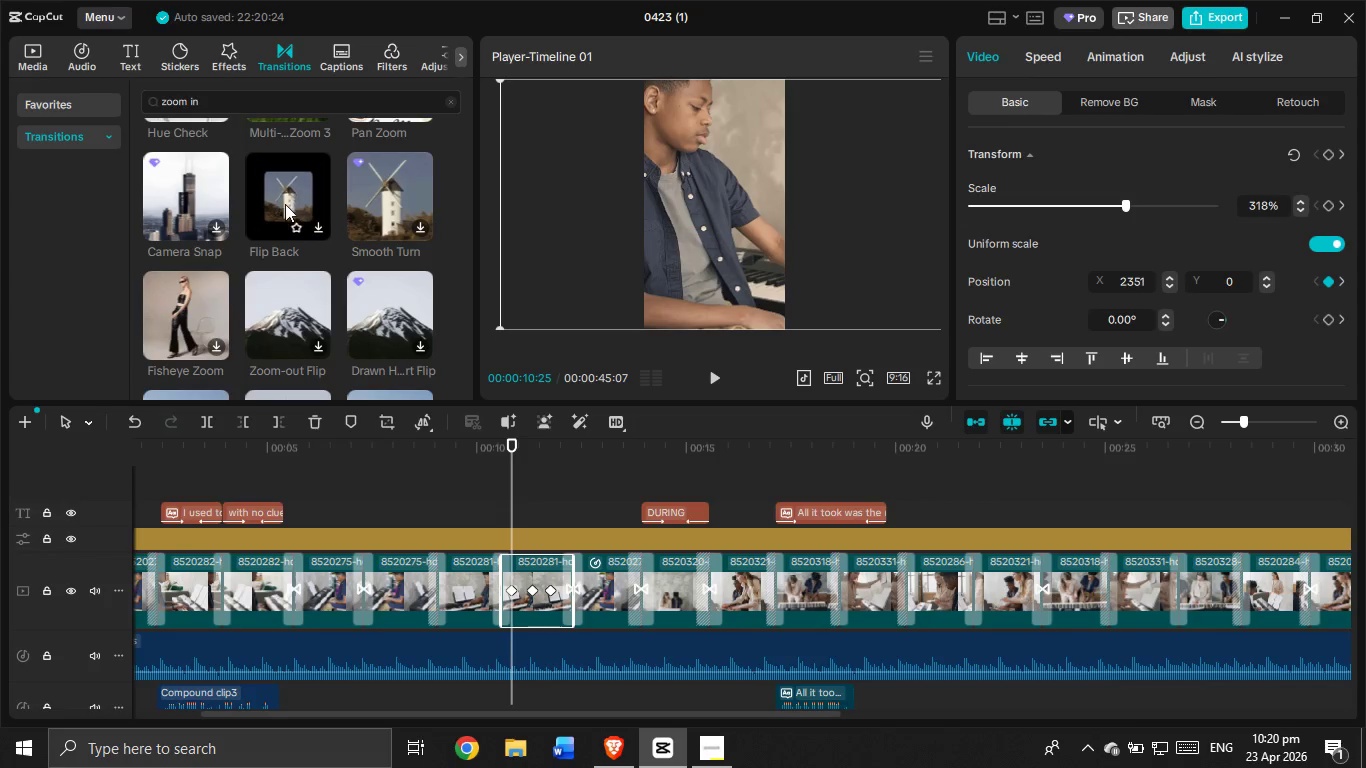 
wait(5.43)
 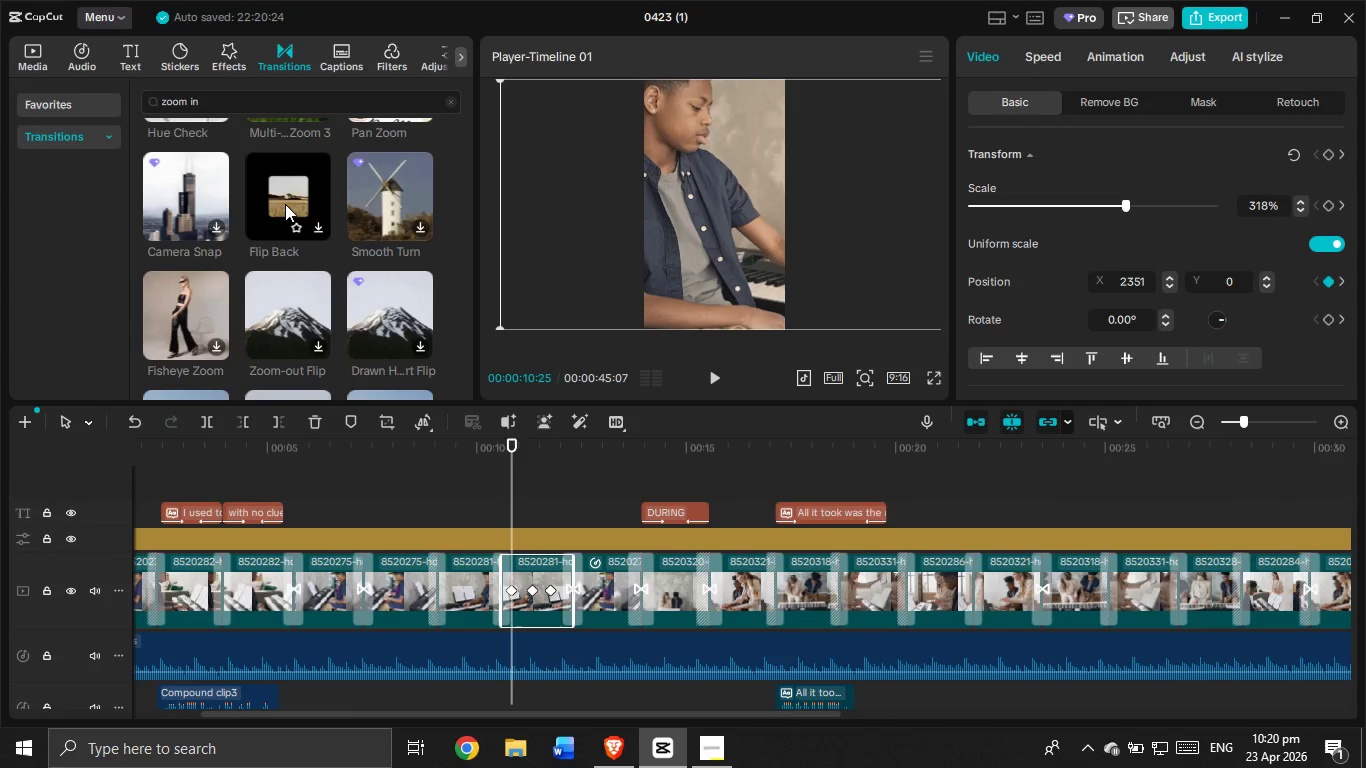 
scroll: coordinate [305, 221], scroll_direction: down, amount: 3.0
 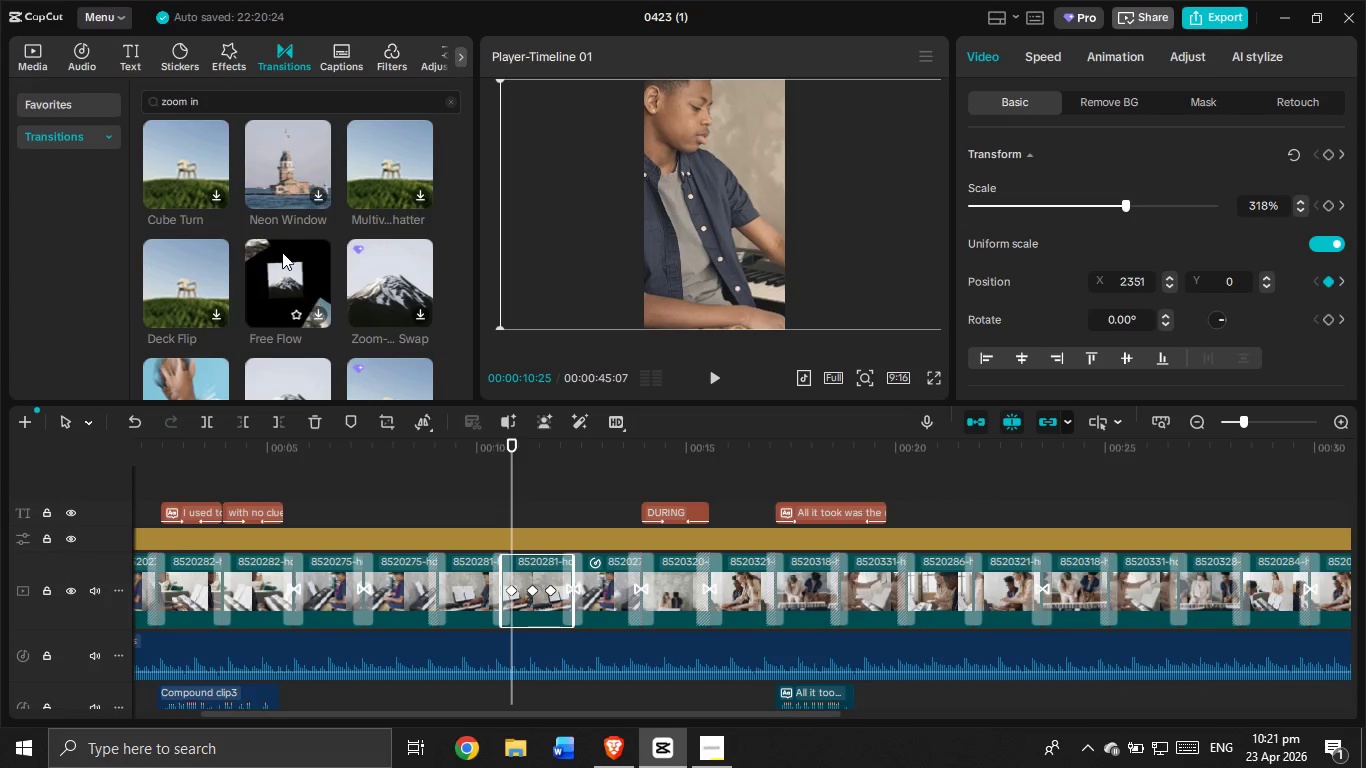 
left_click([695, 758])